 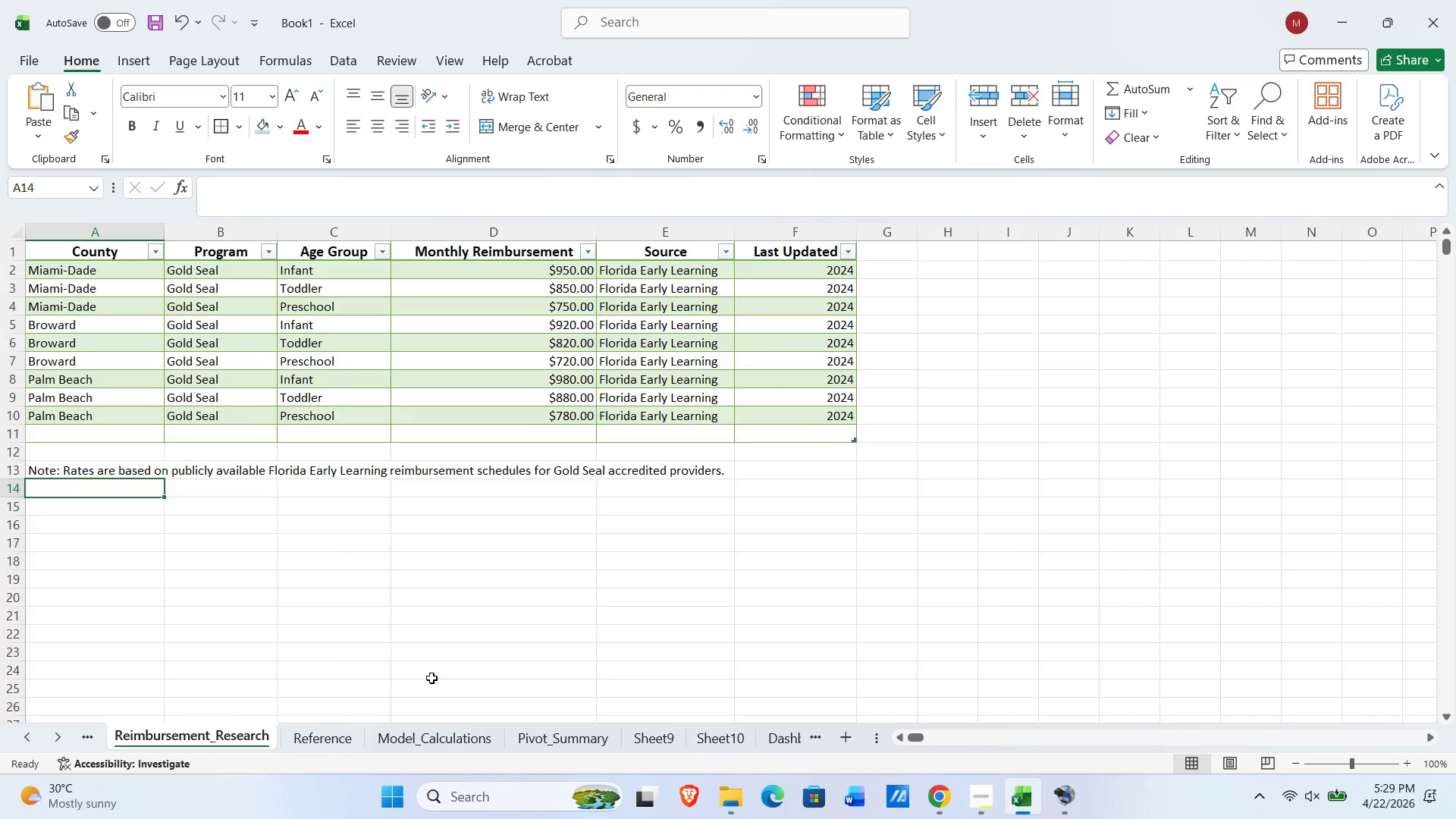 
double_click([33, 736])
 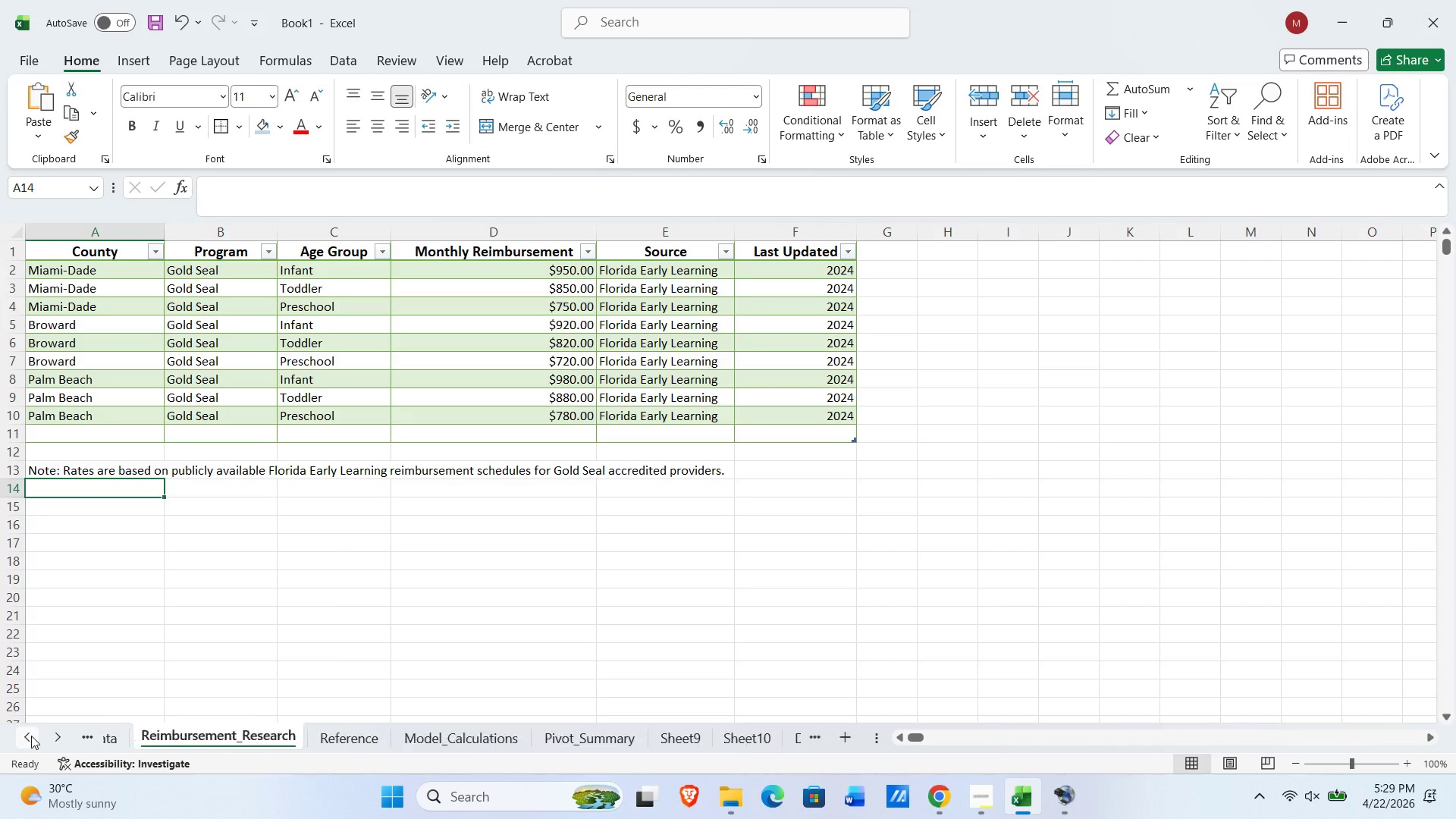 
triple_click([31, 736])
 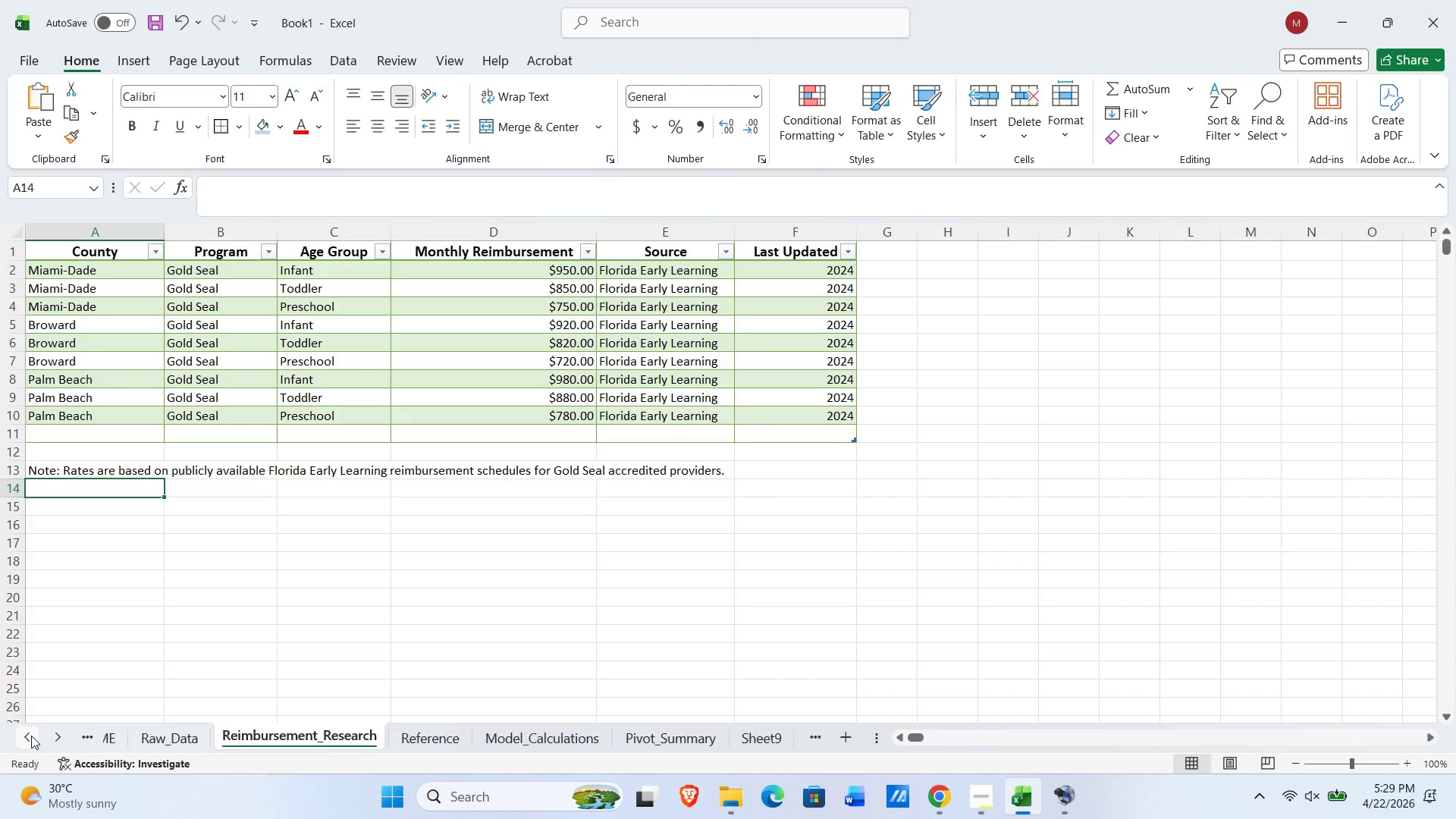 
triple_click([31, 736])
 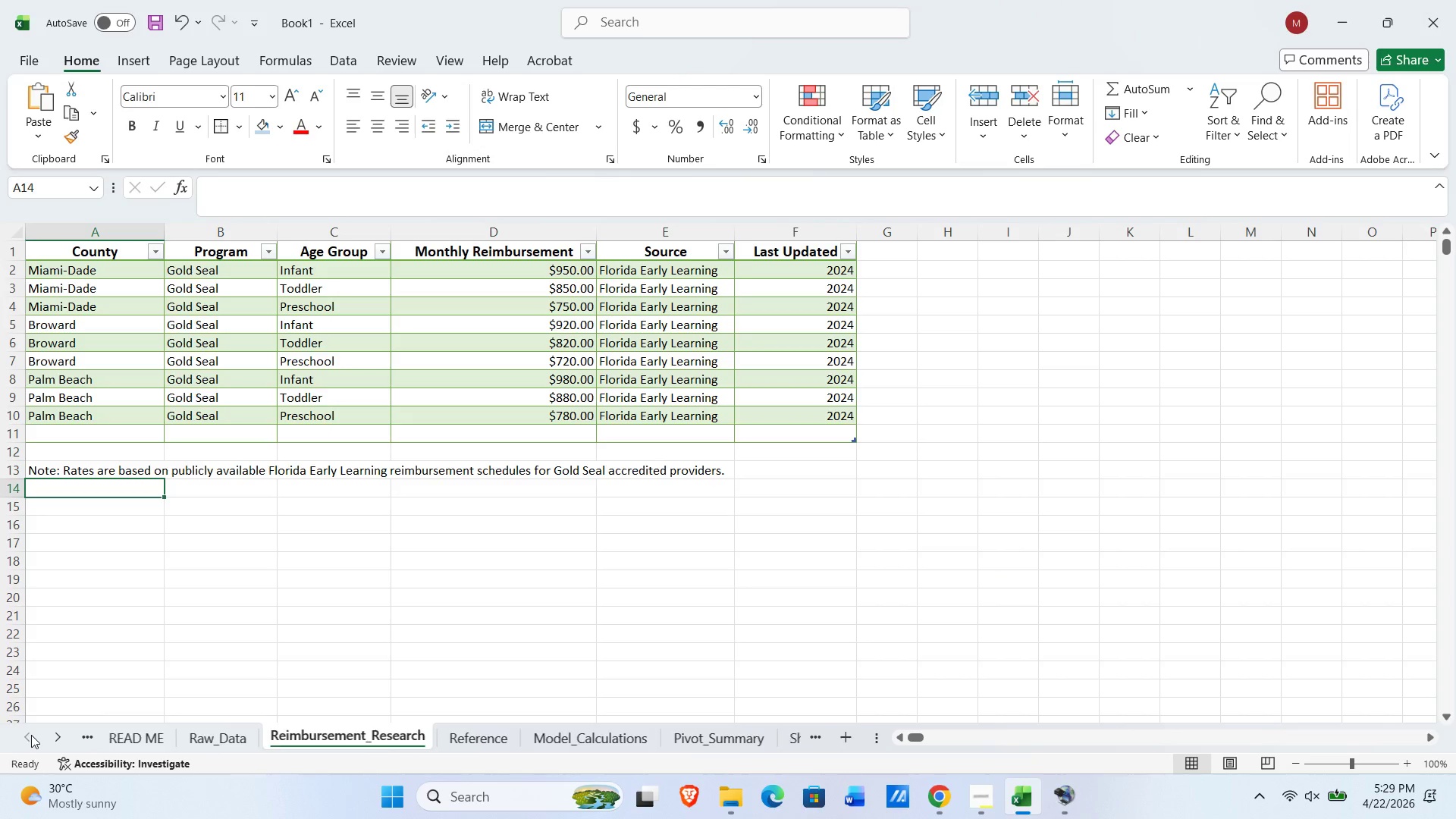 
triple_click([31, 735])
 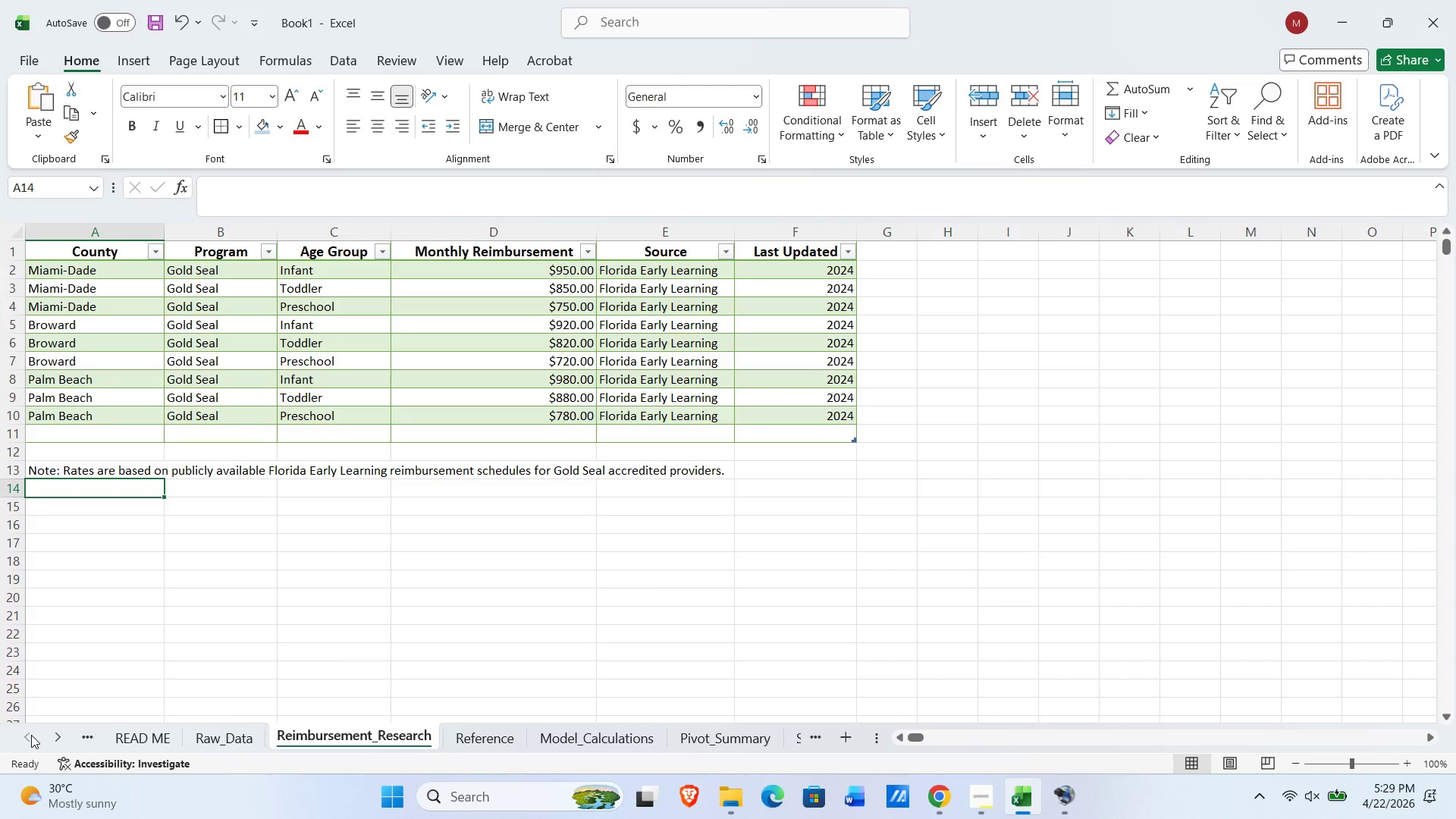 
triple_click([31, 735])
 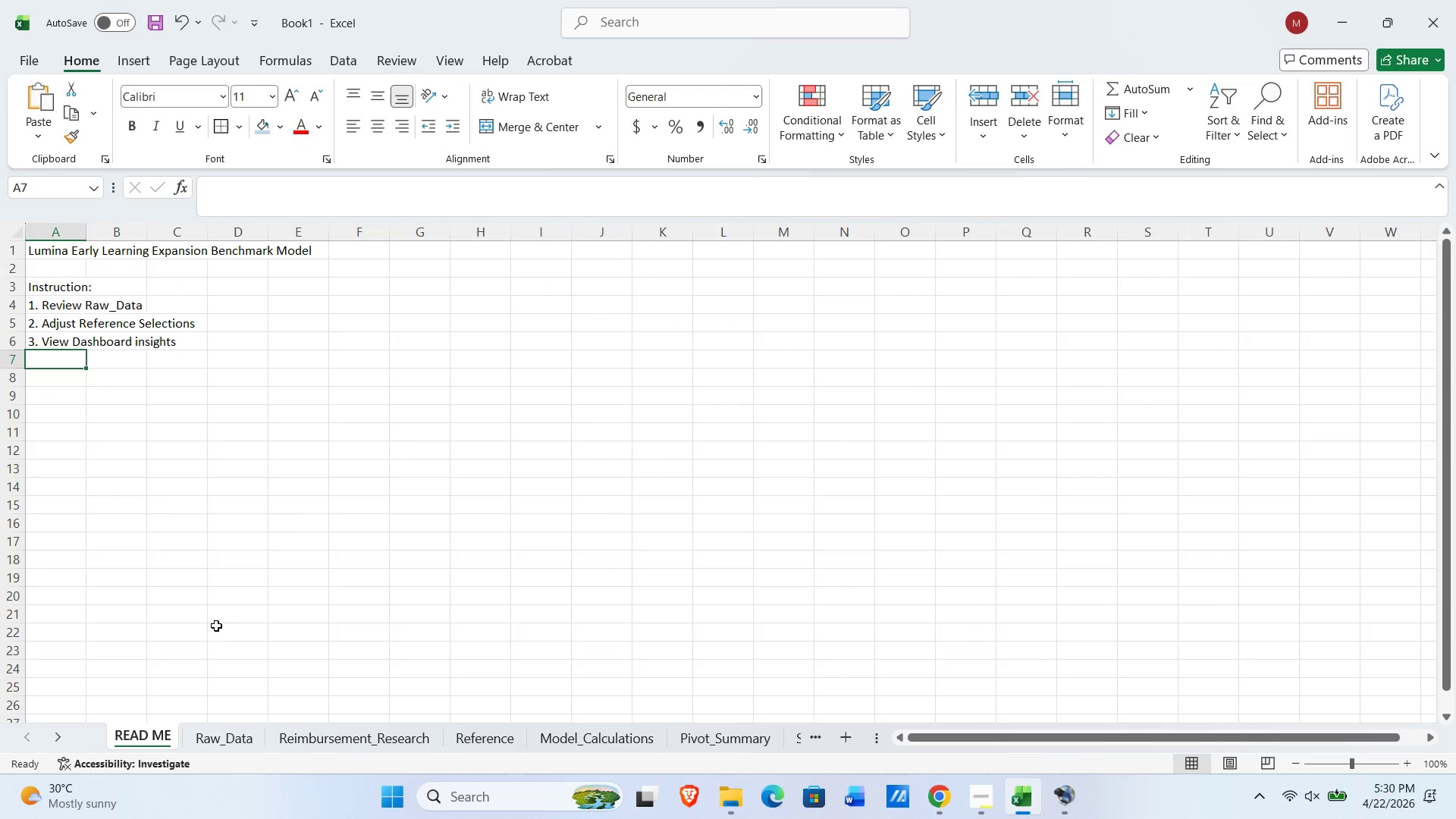 
scroll: coordinate [309, 467], scroll_direction: up, amount: 5.0
 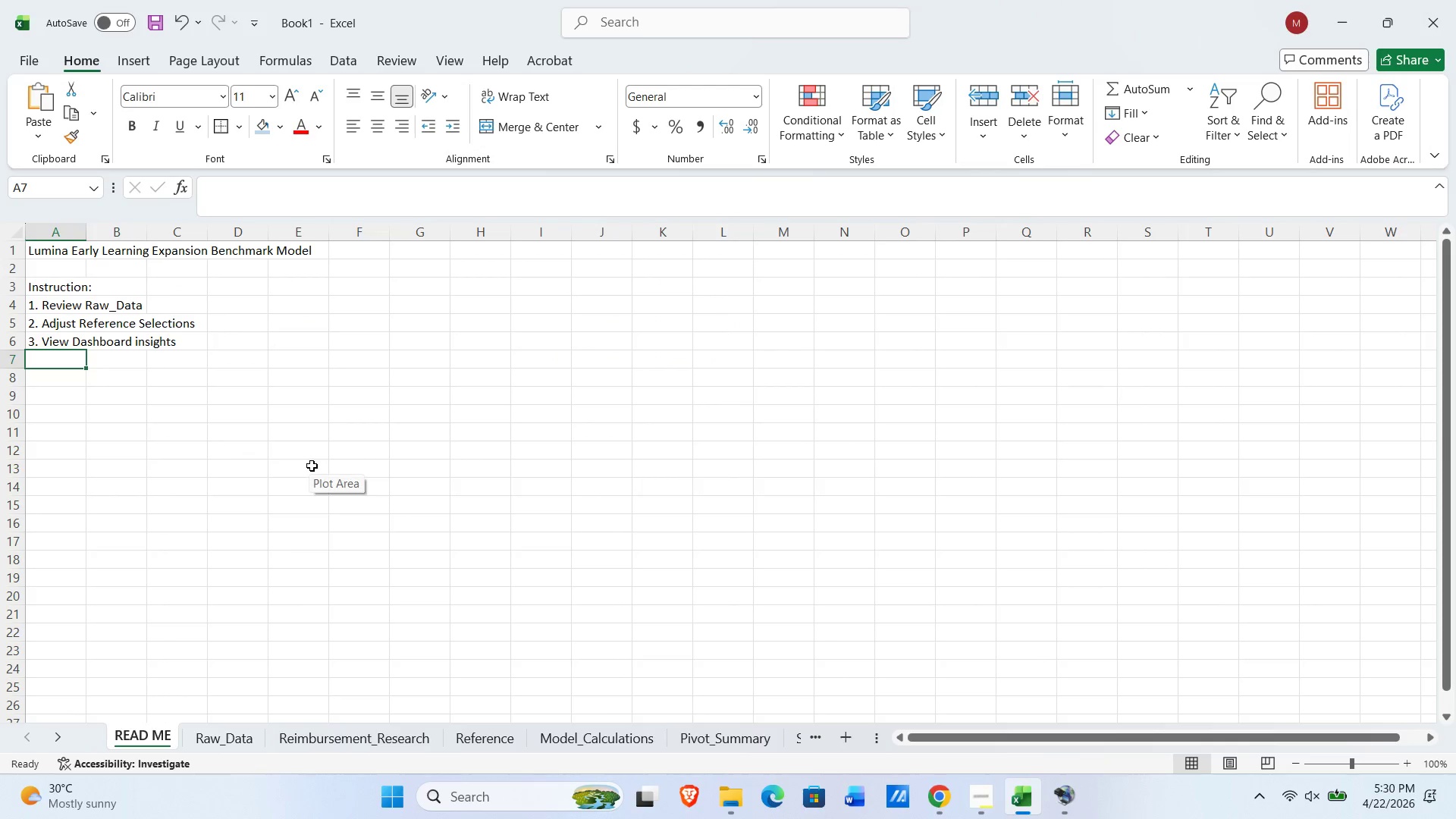 
key(Control+S)
 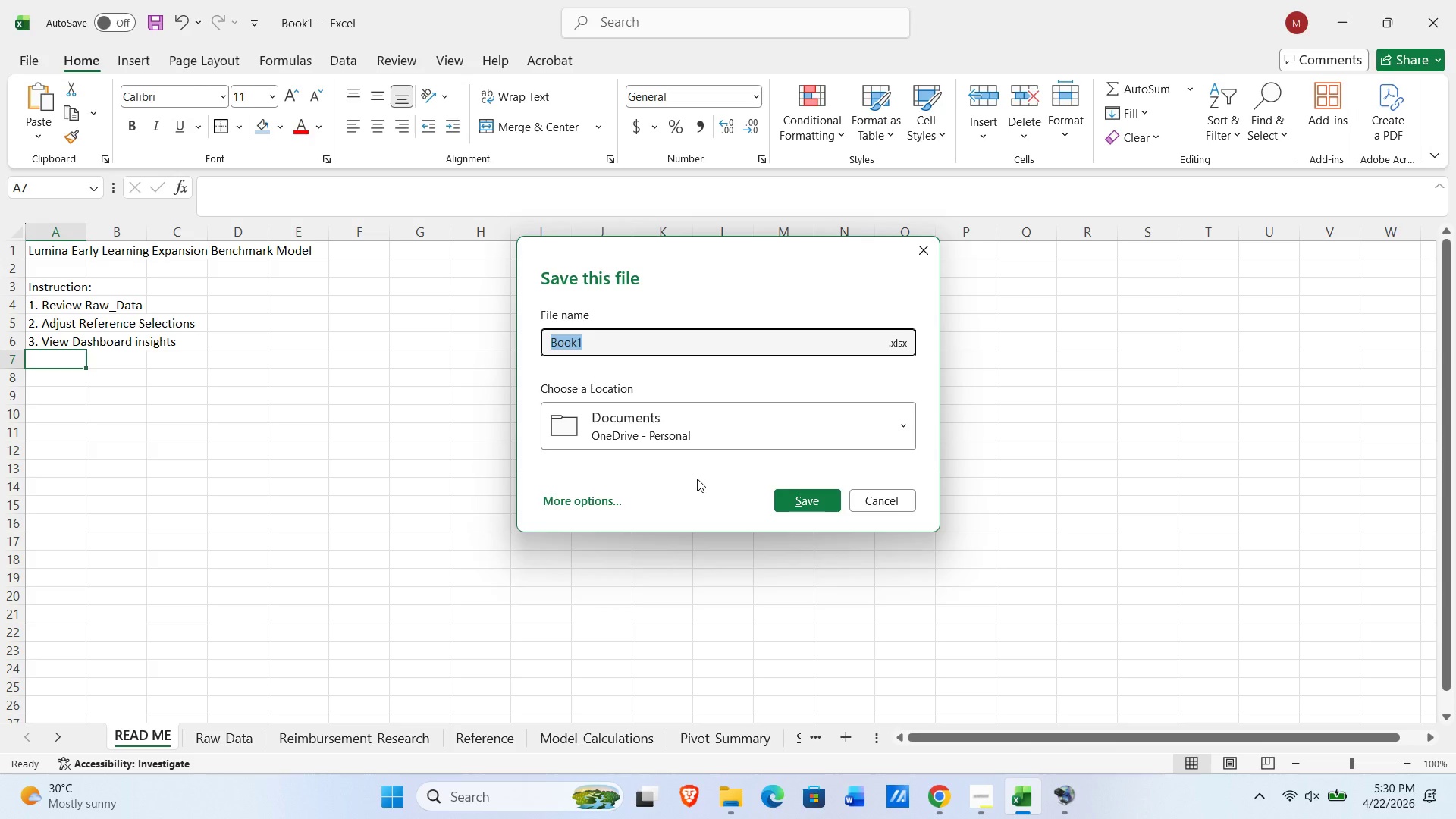 
wait(5.78)
 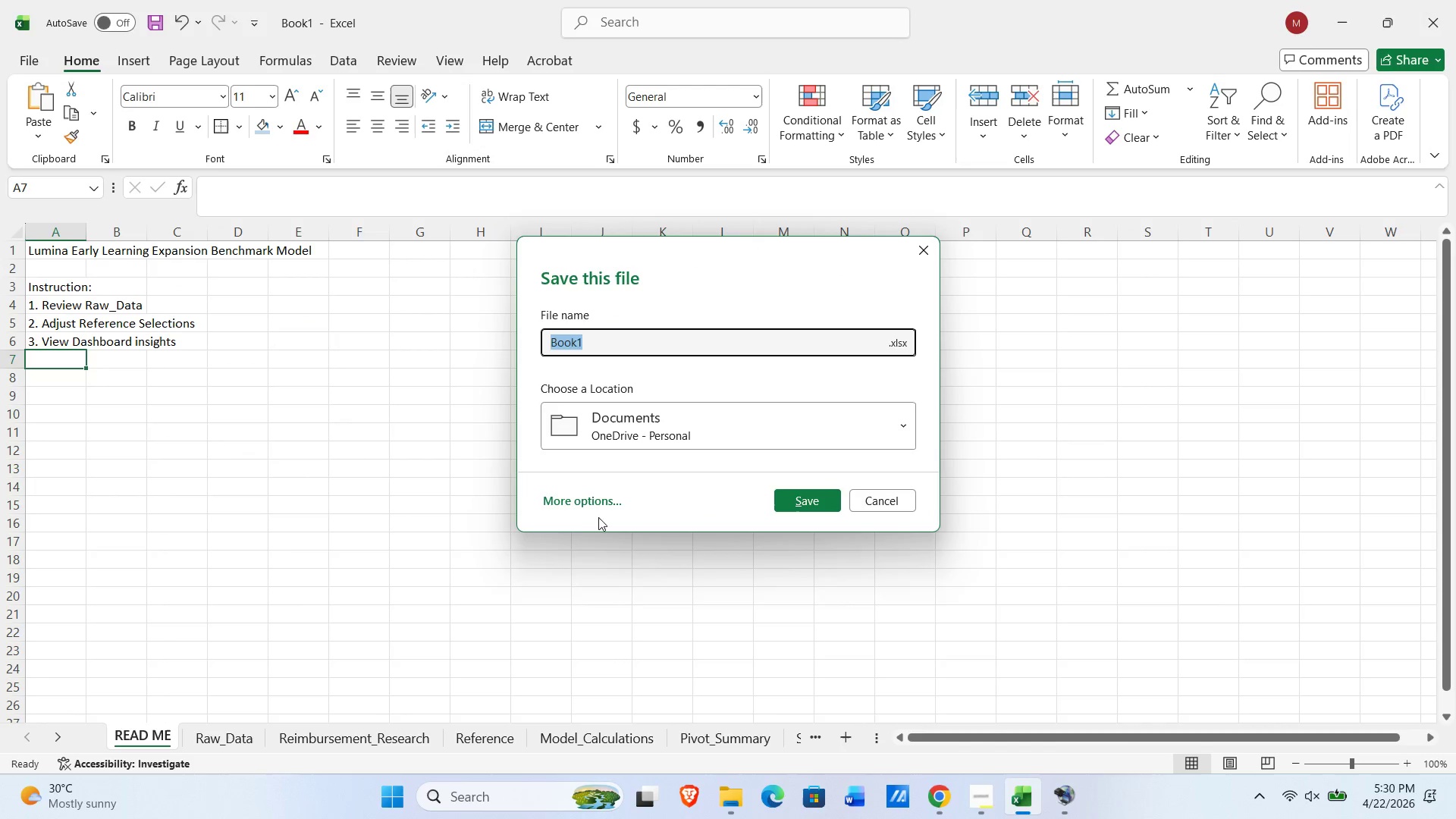 
left_click([589, 503])
 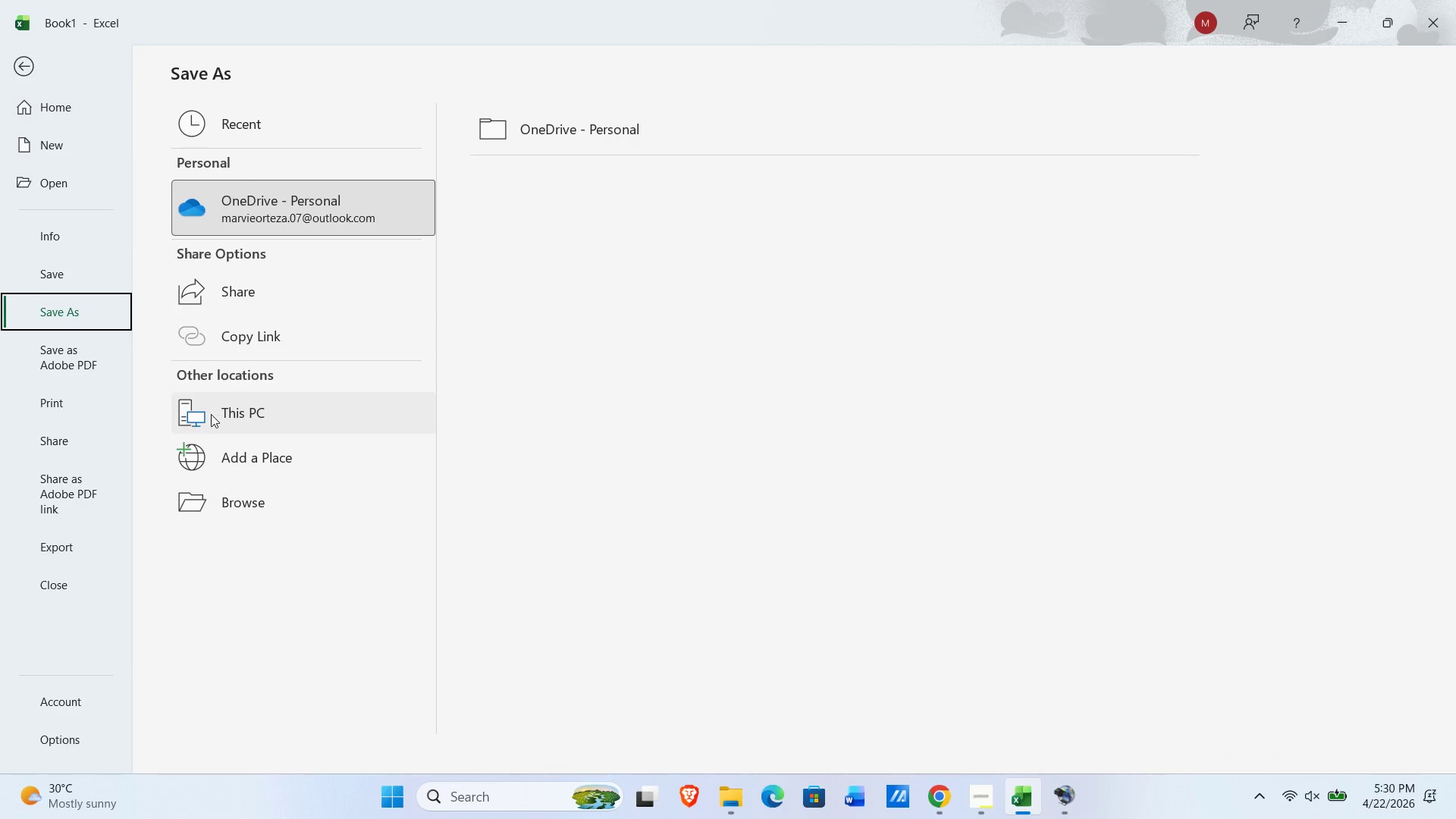 
left_click([261, 419])
 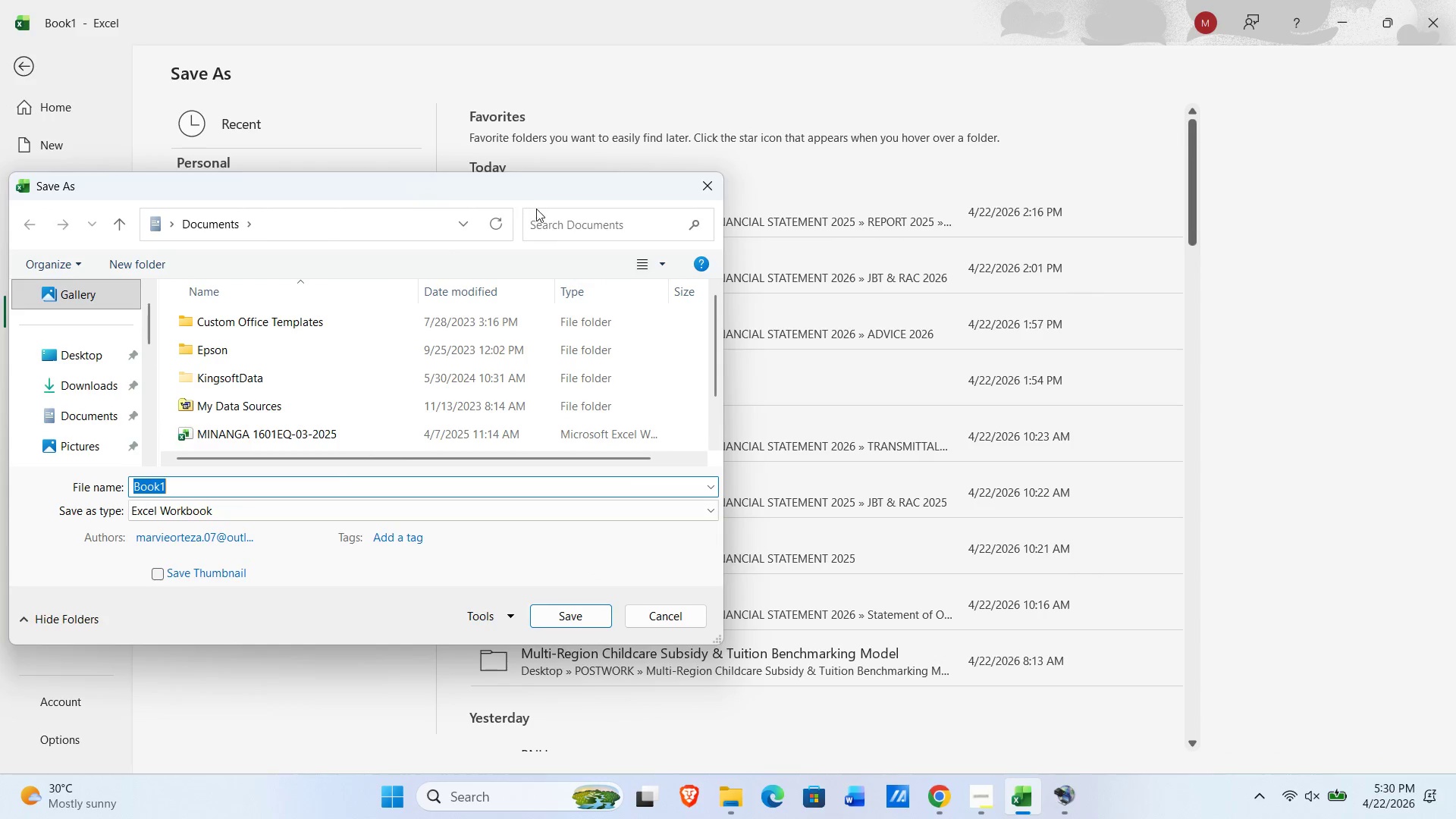 
left_click([99, 364])
 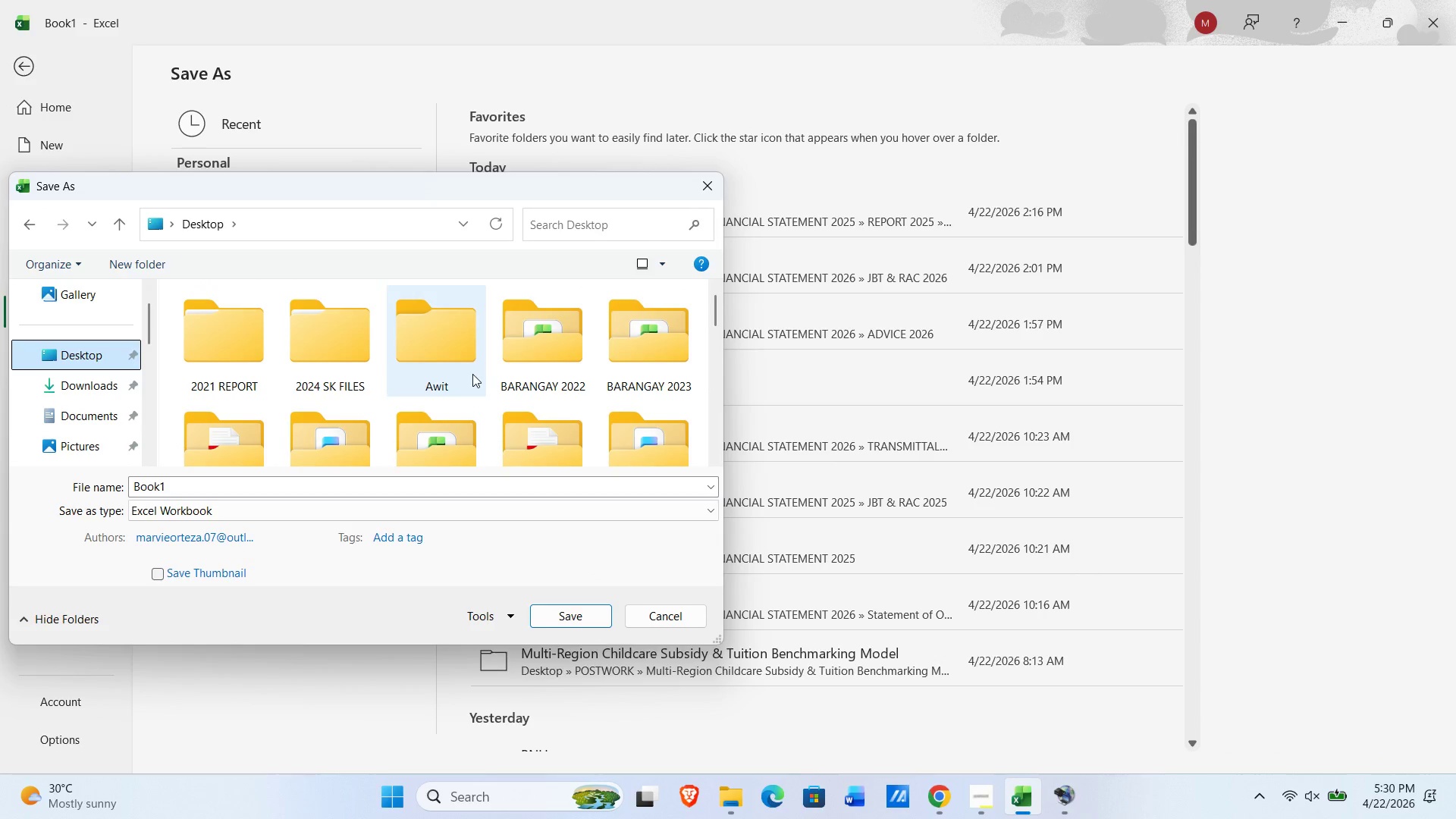 
scroll: coordinate [481, 373], scroll_direction: down, amount: 2.0
 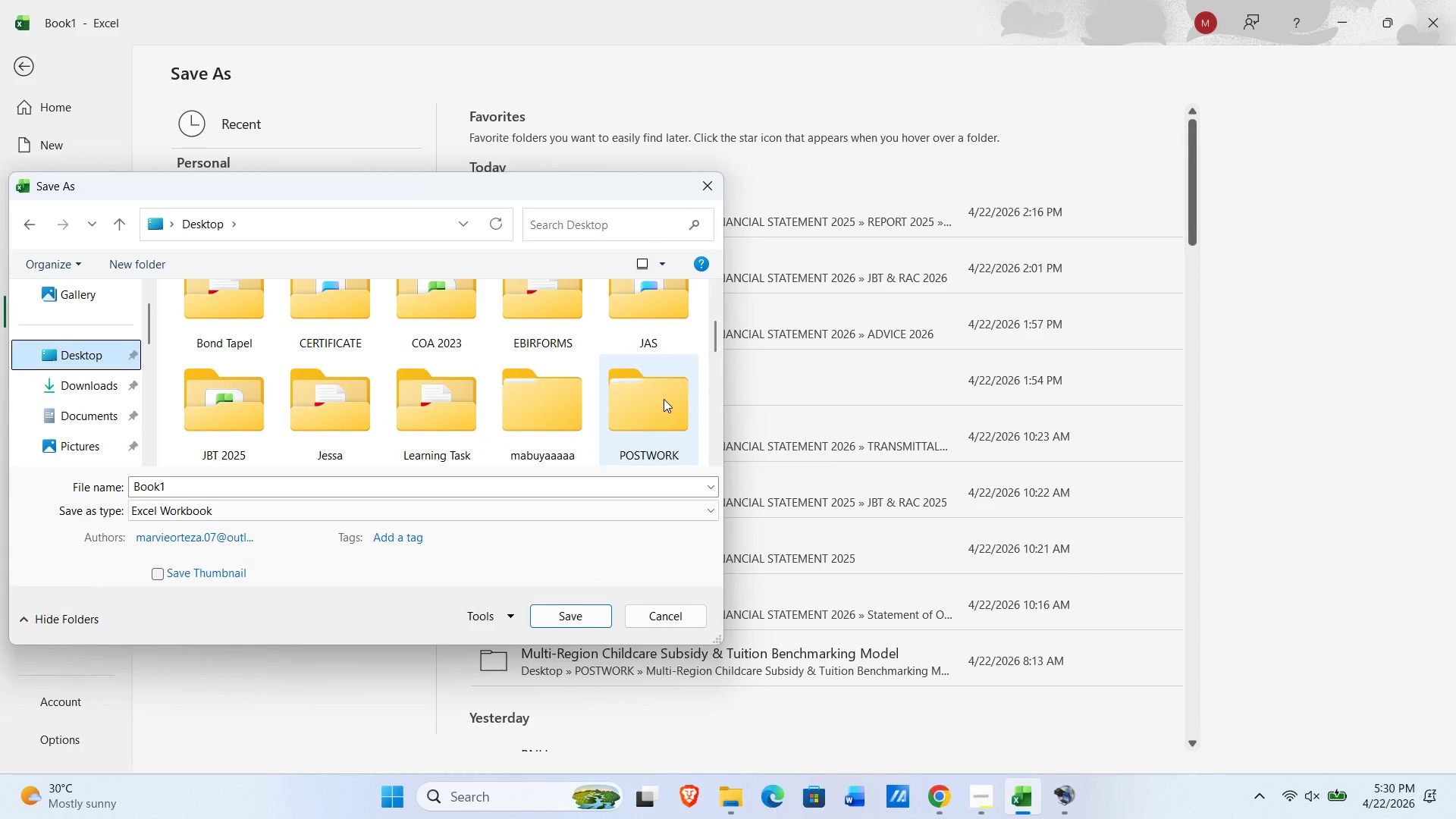 
double_click([664, 399])
 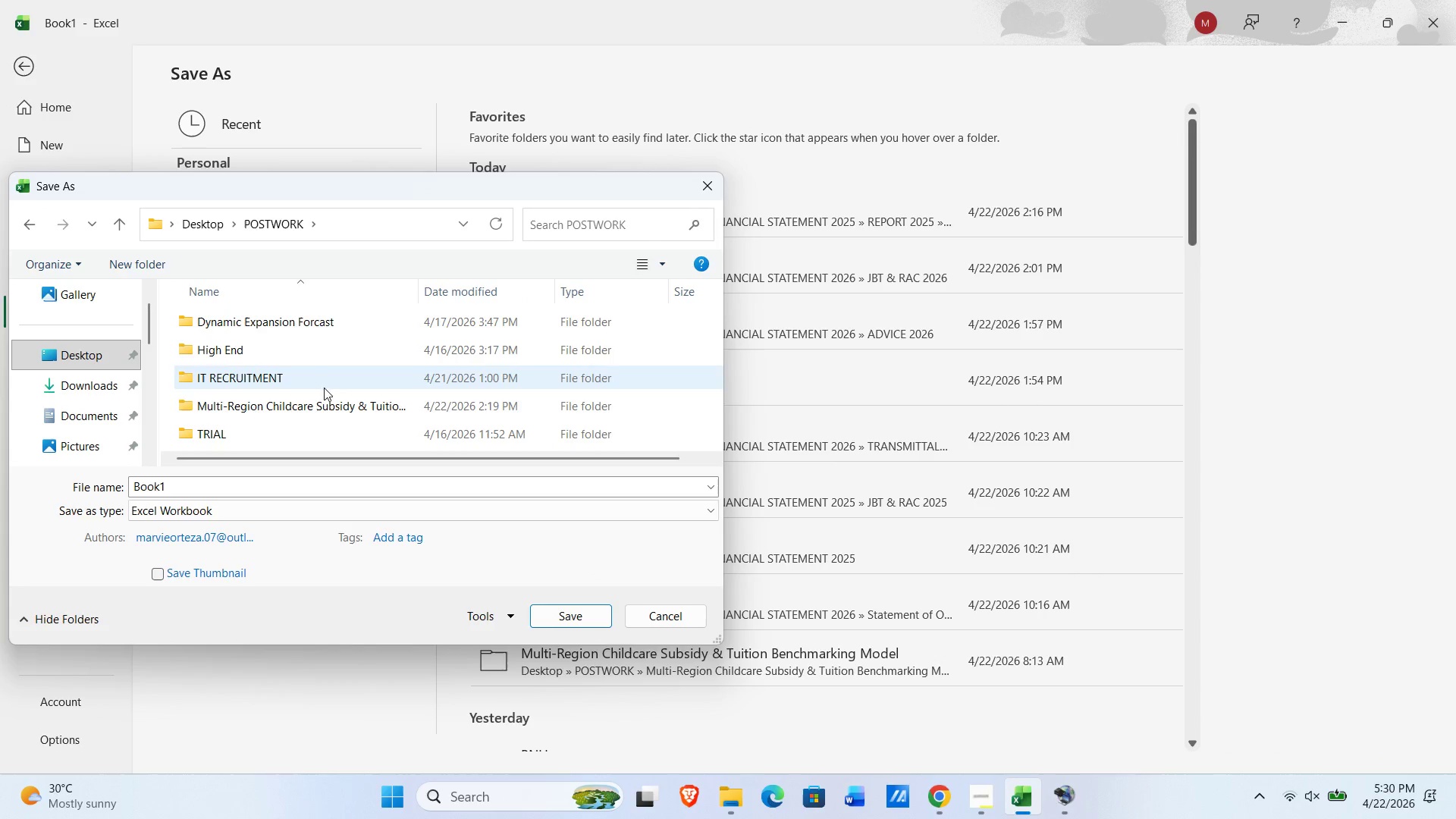 
left_click([315, 411])
 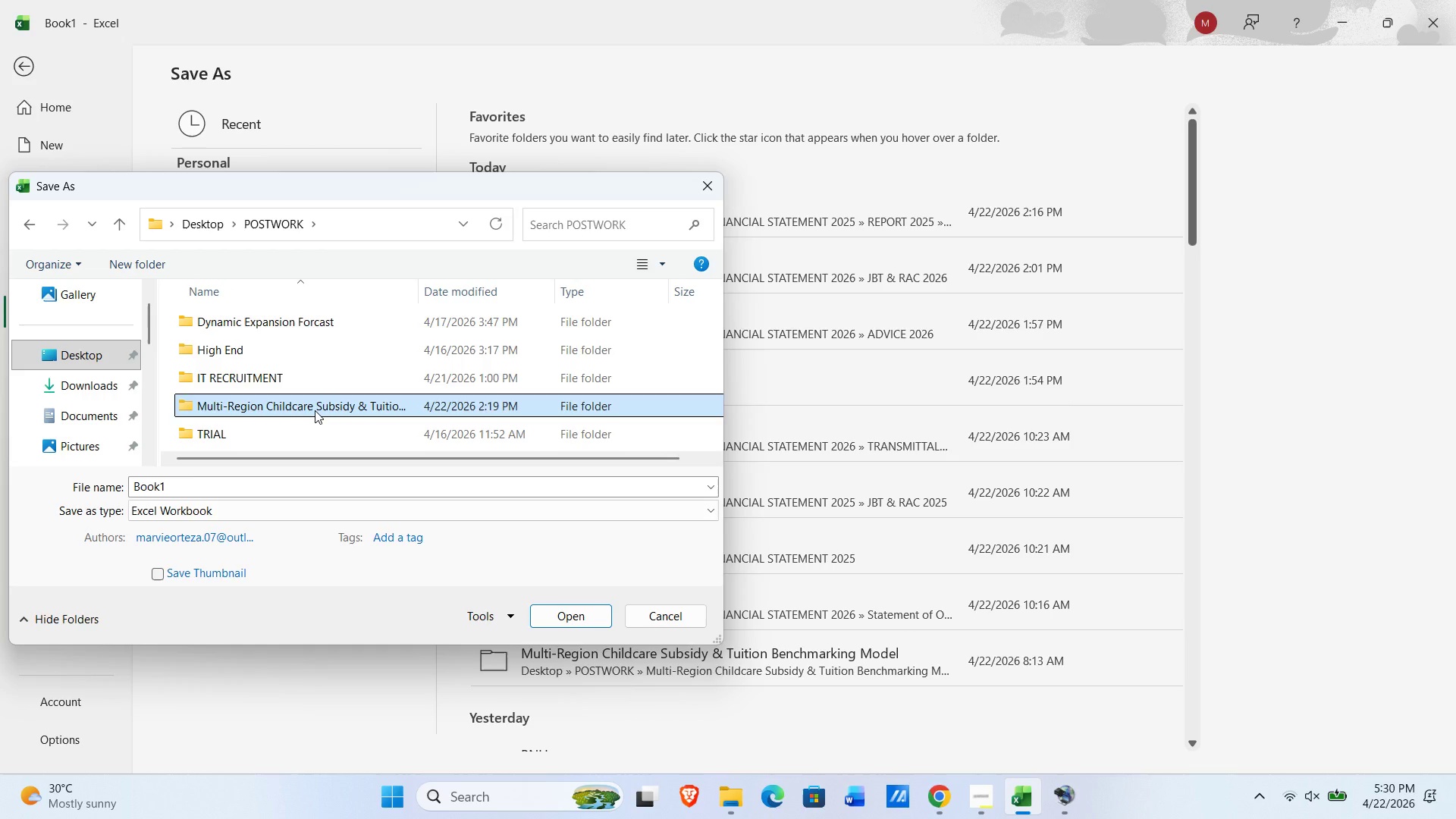 
double_click([315, 410])
 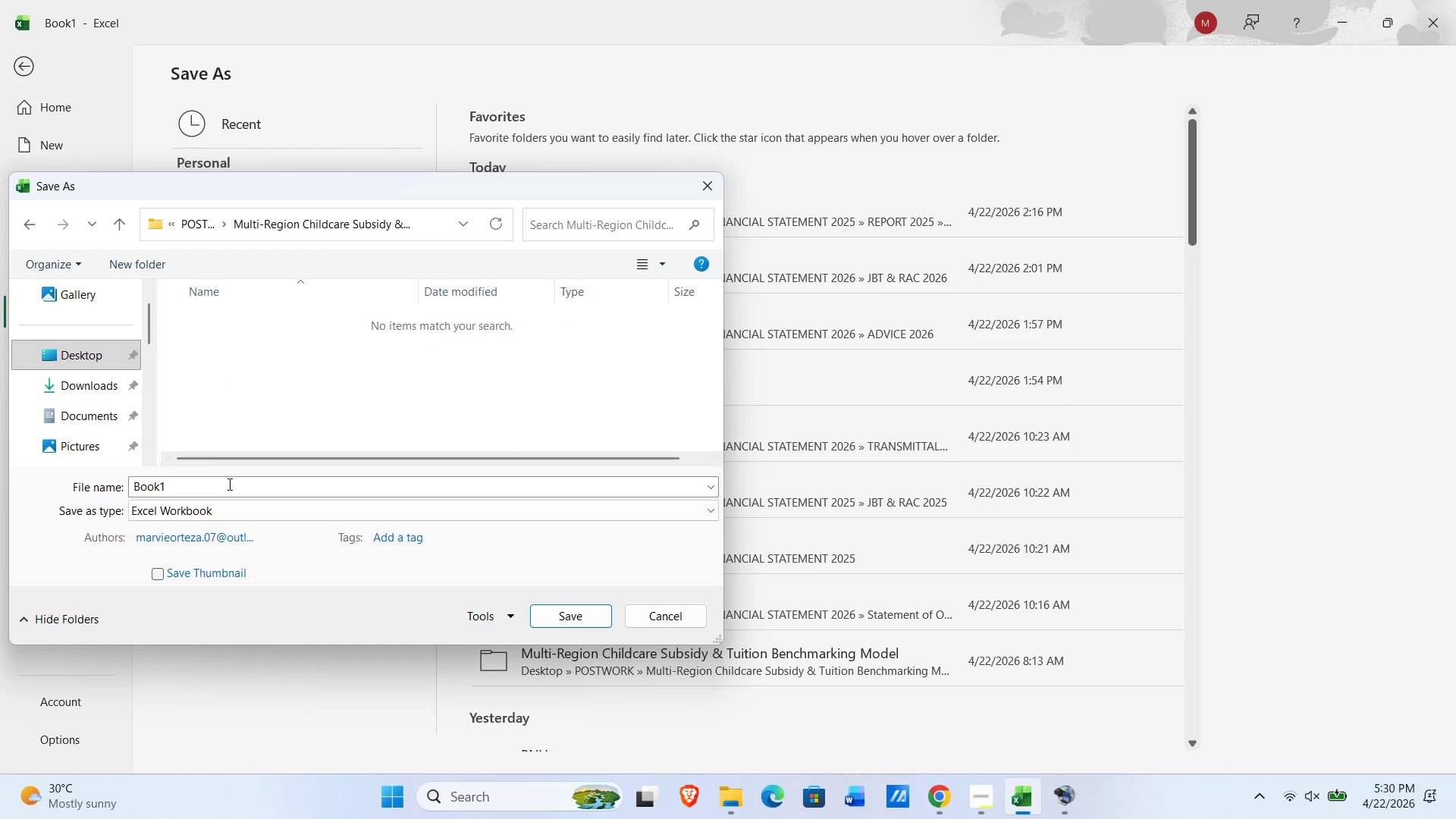 
left_click([223, 485])
 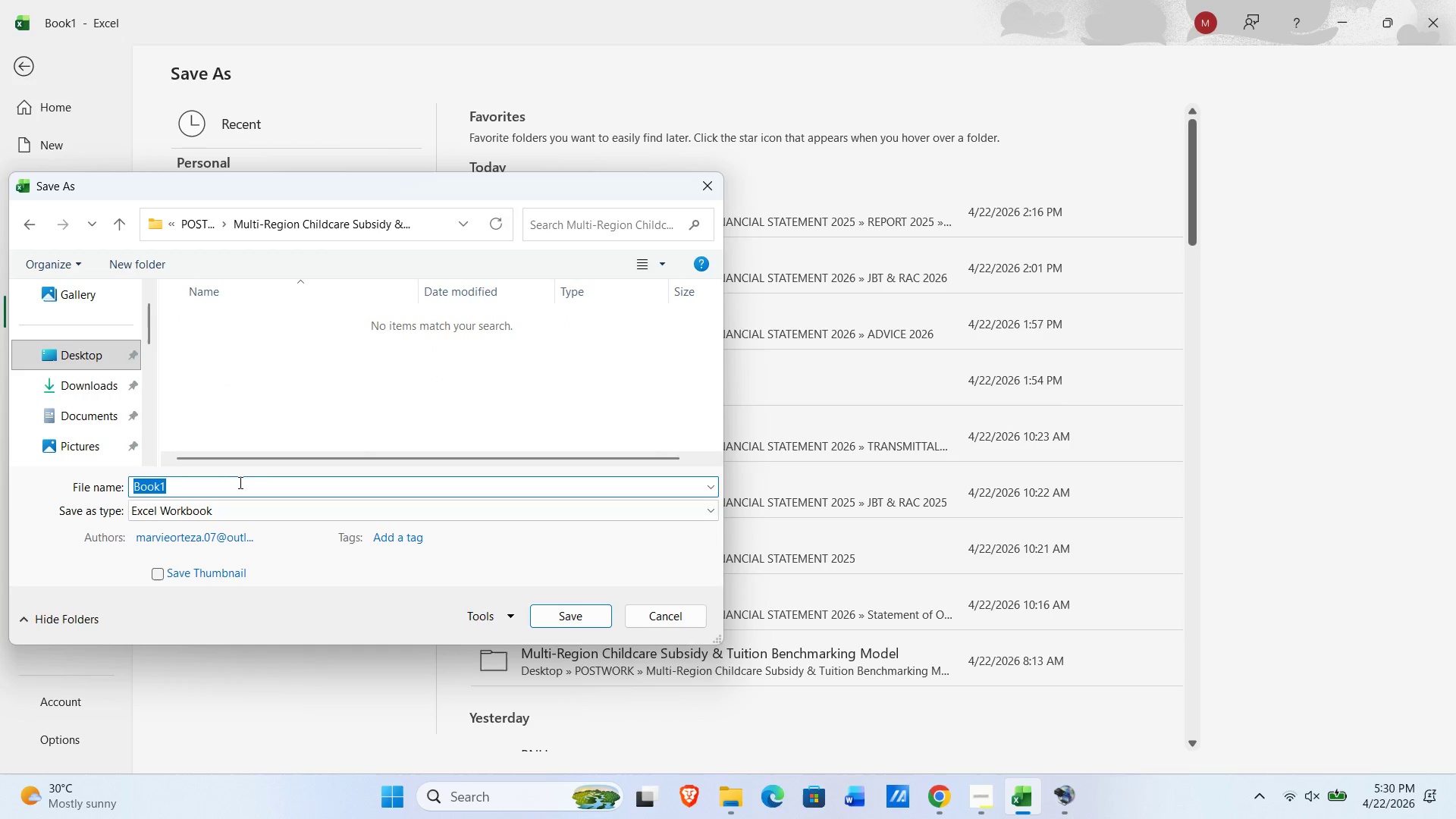 
key(Control+V)
 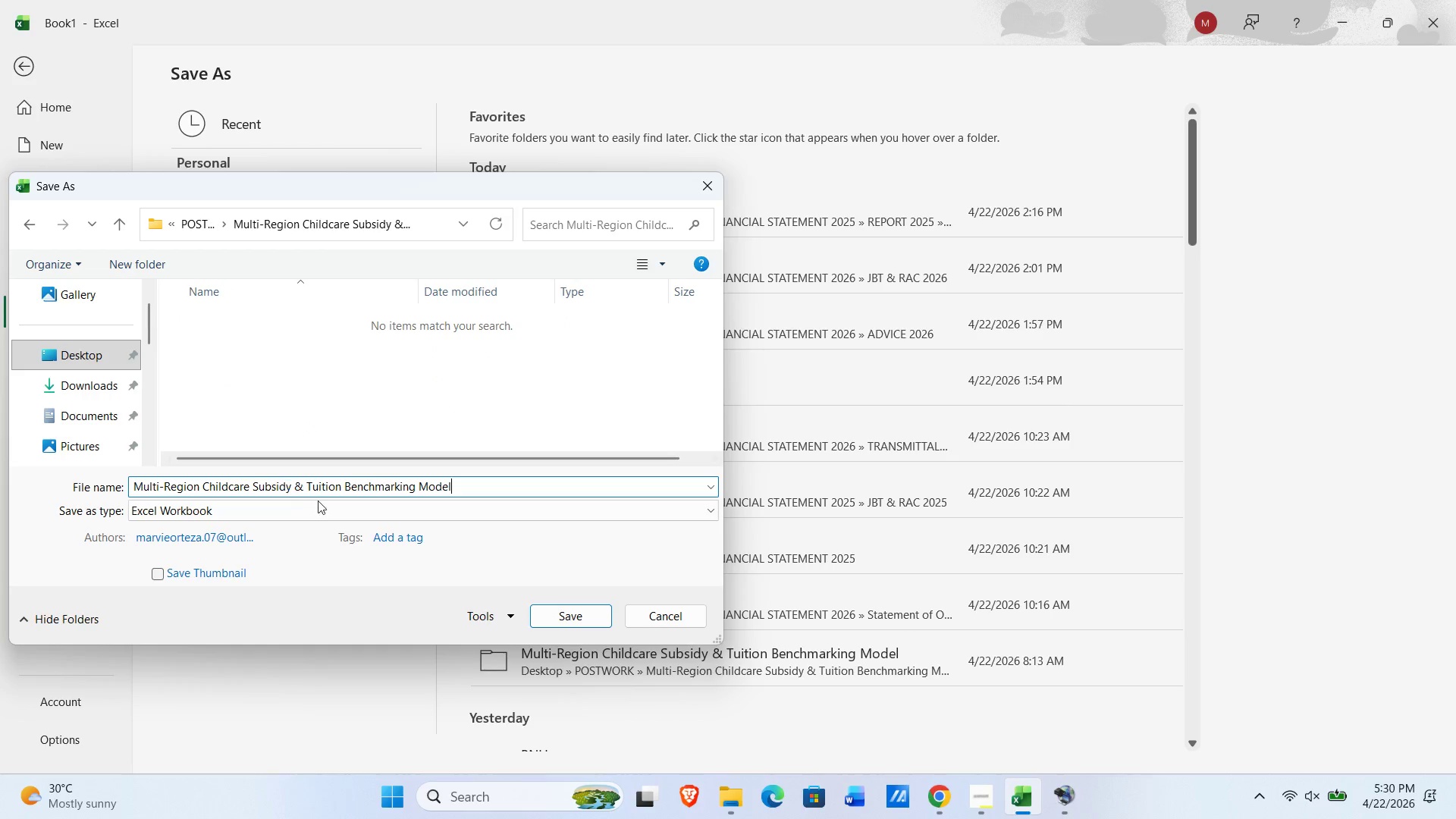 
key(NumpadEnter)
 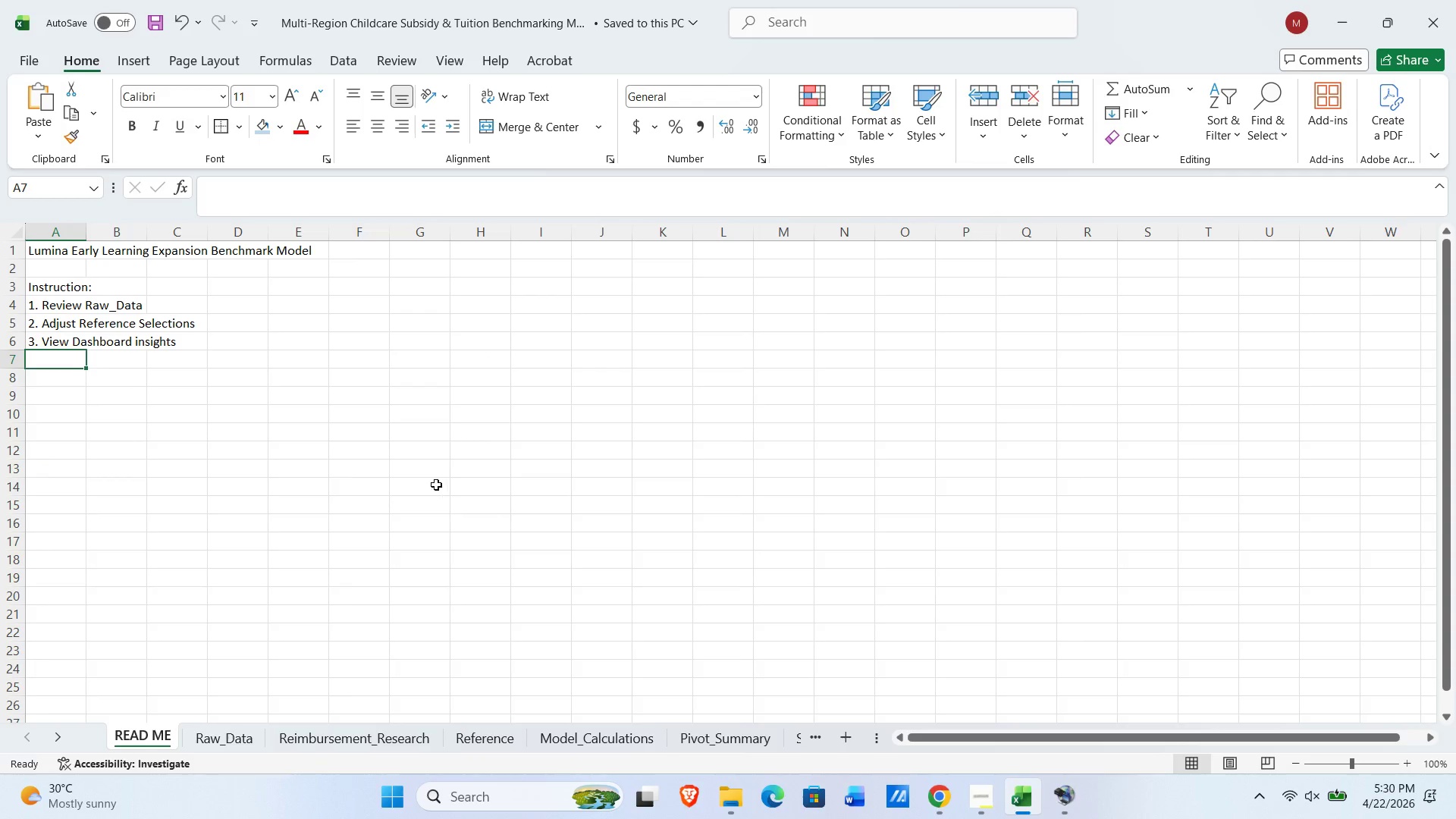 
left_click([239, 744])
 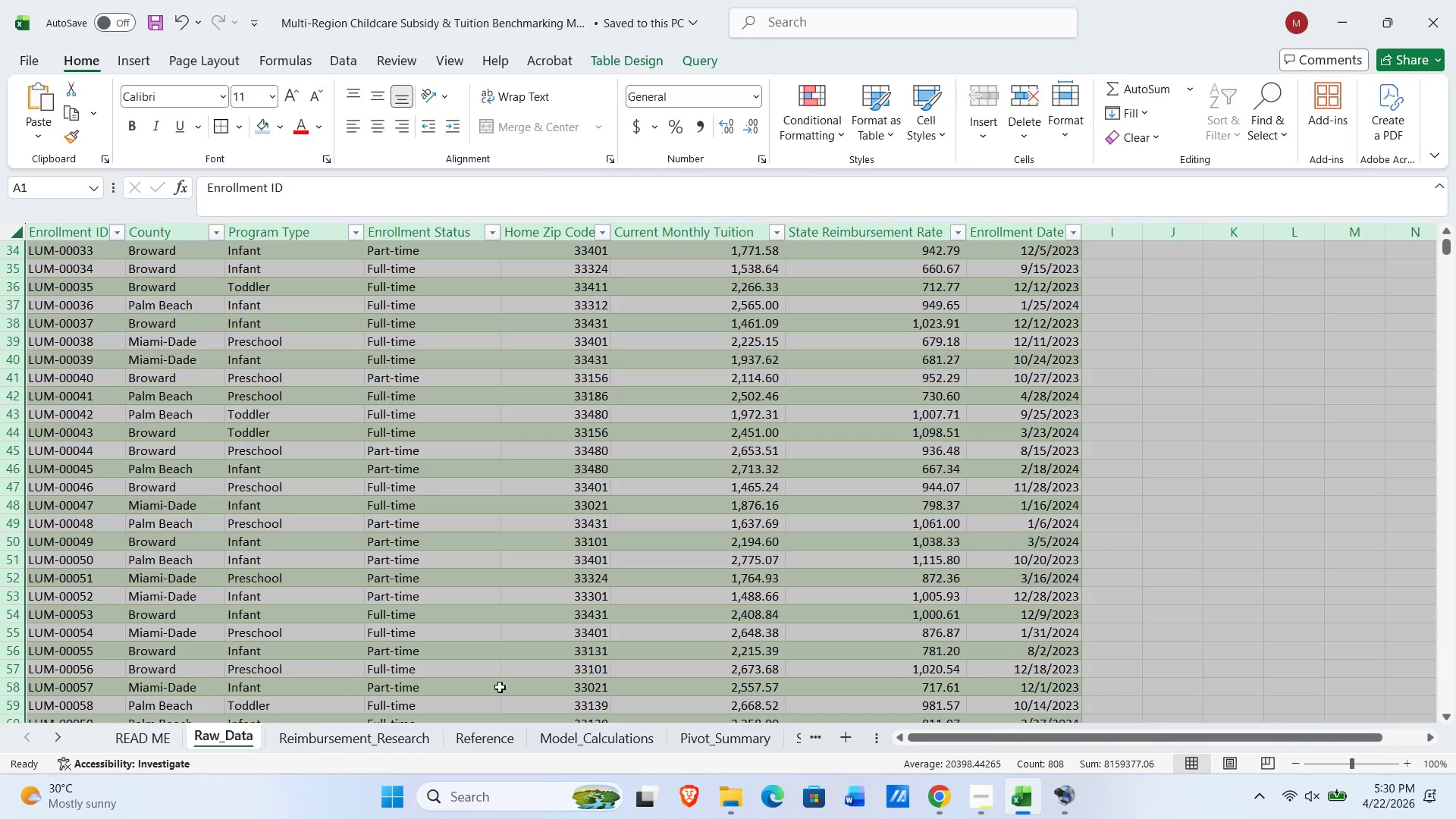 
key(Alt+AltLeft)
 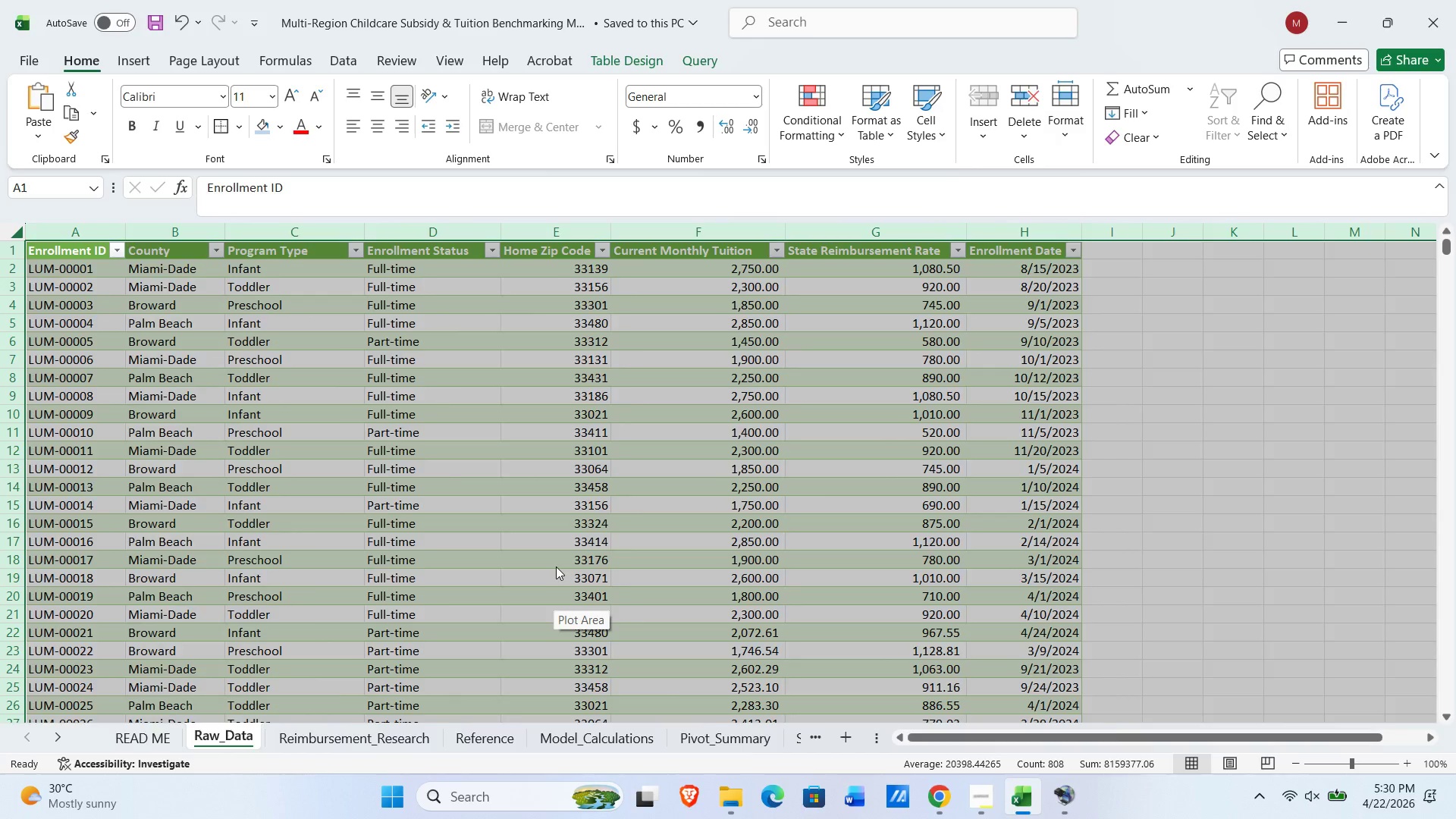 
key(Alt+Tab)
 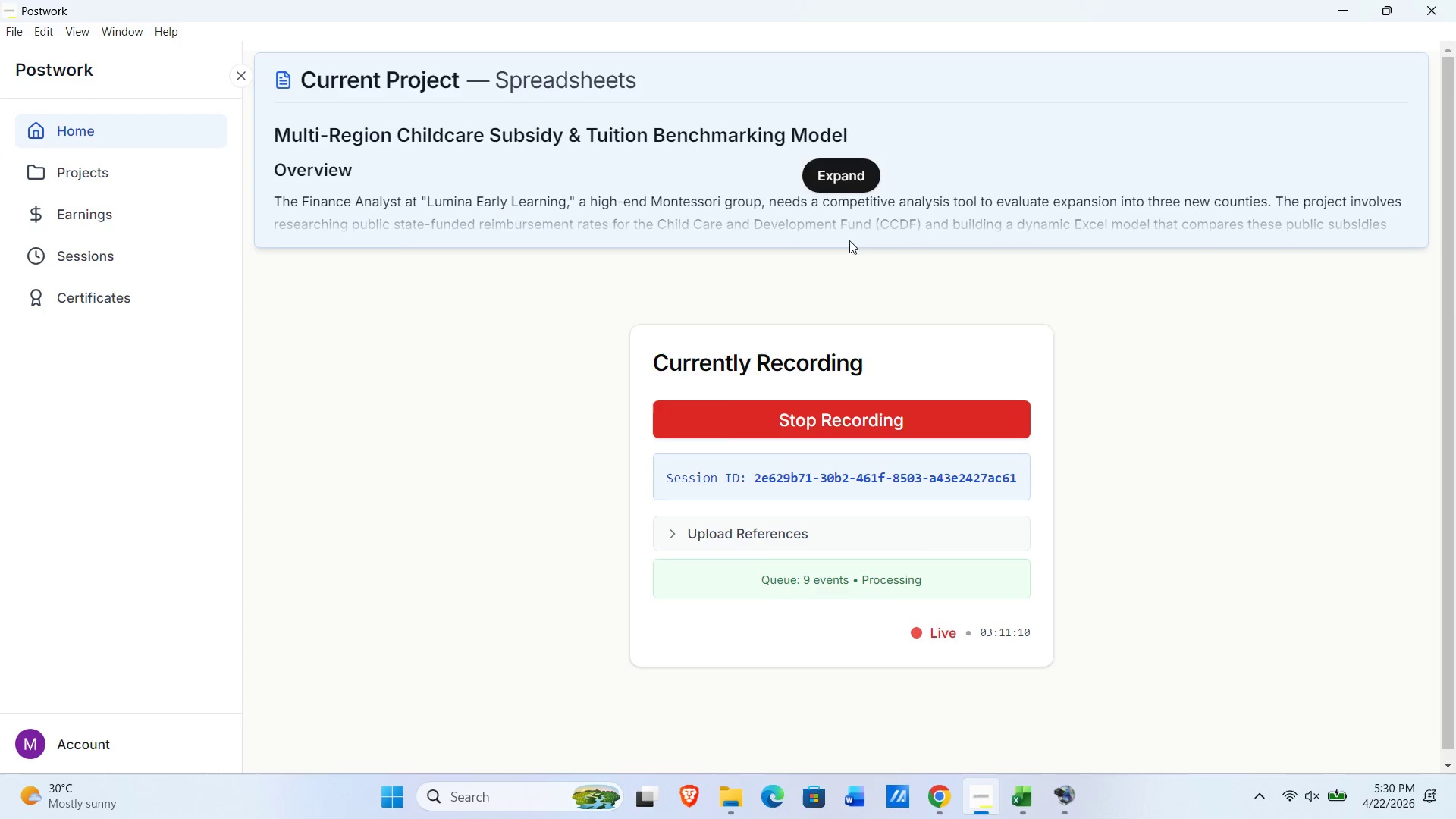 
scroll: coordinate [556, 566], scroll_direction: up, amount: 25.0